 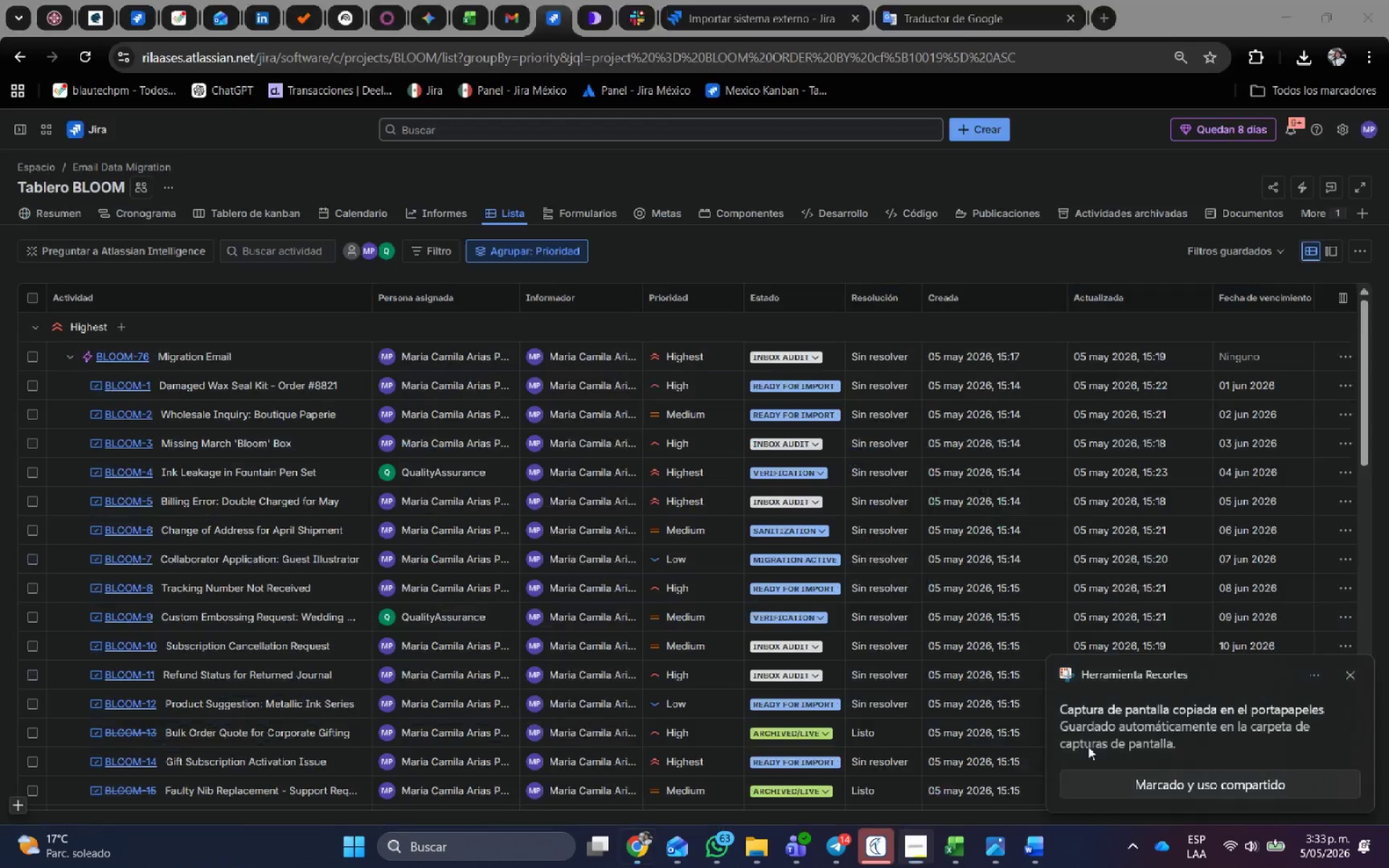 
scroll: coordinate [514, 684], scroll_direction: down, amount: 6.0
 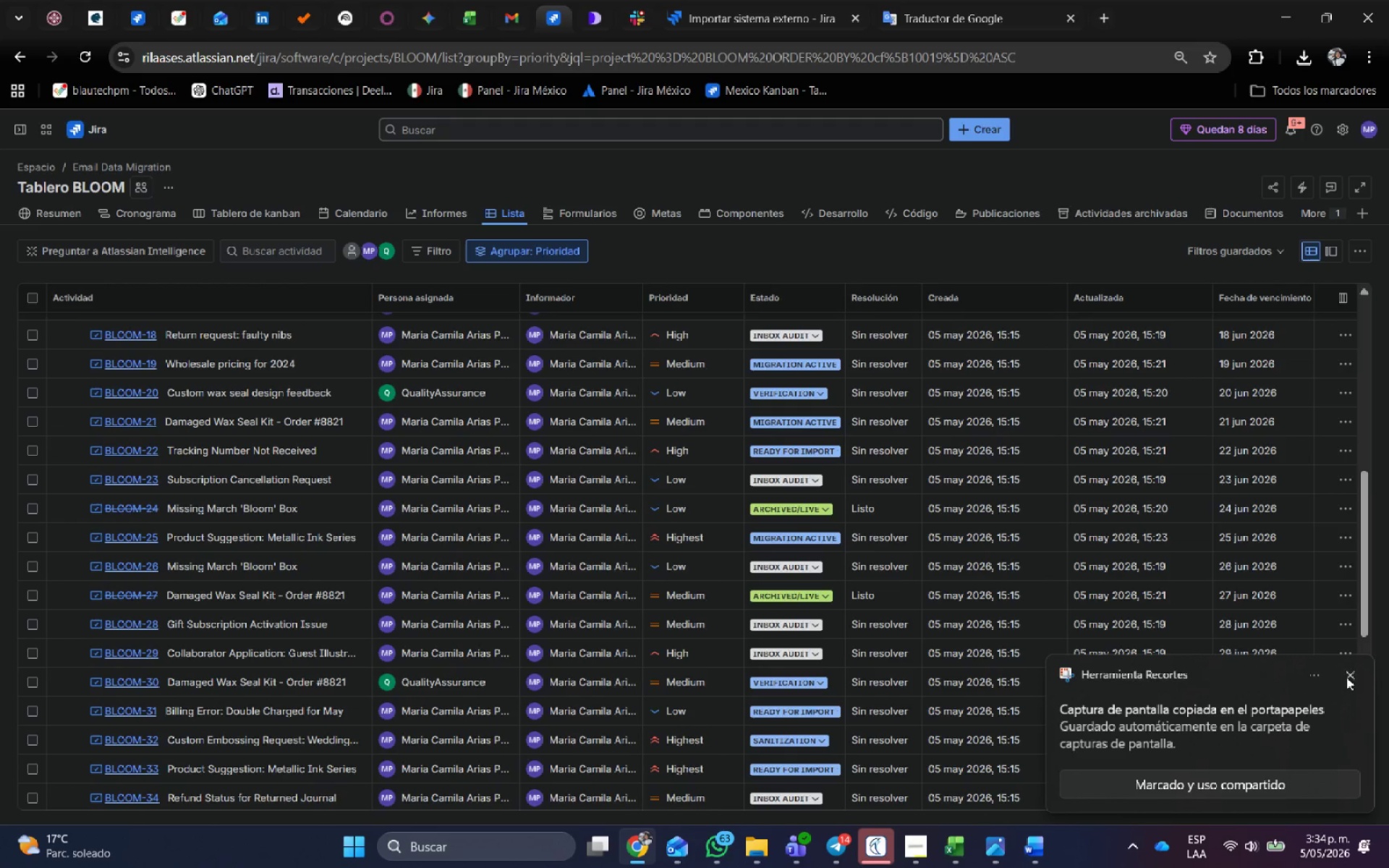 
left_click([1351, 674])
 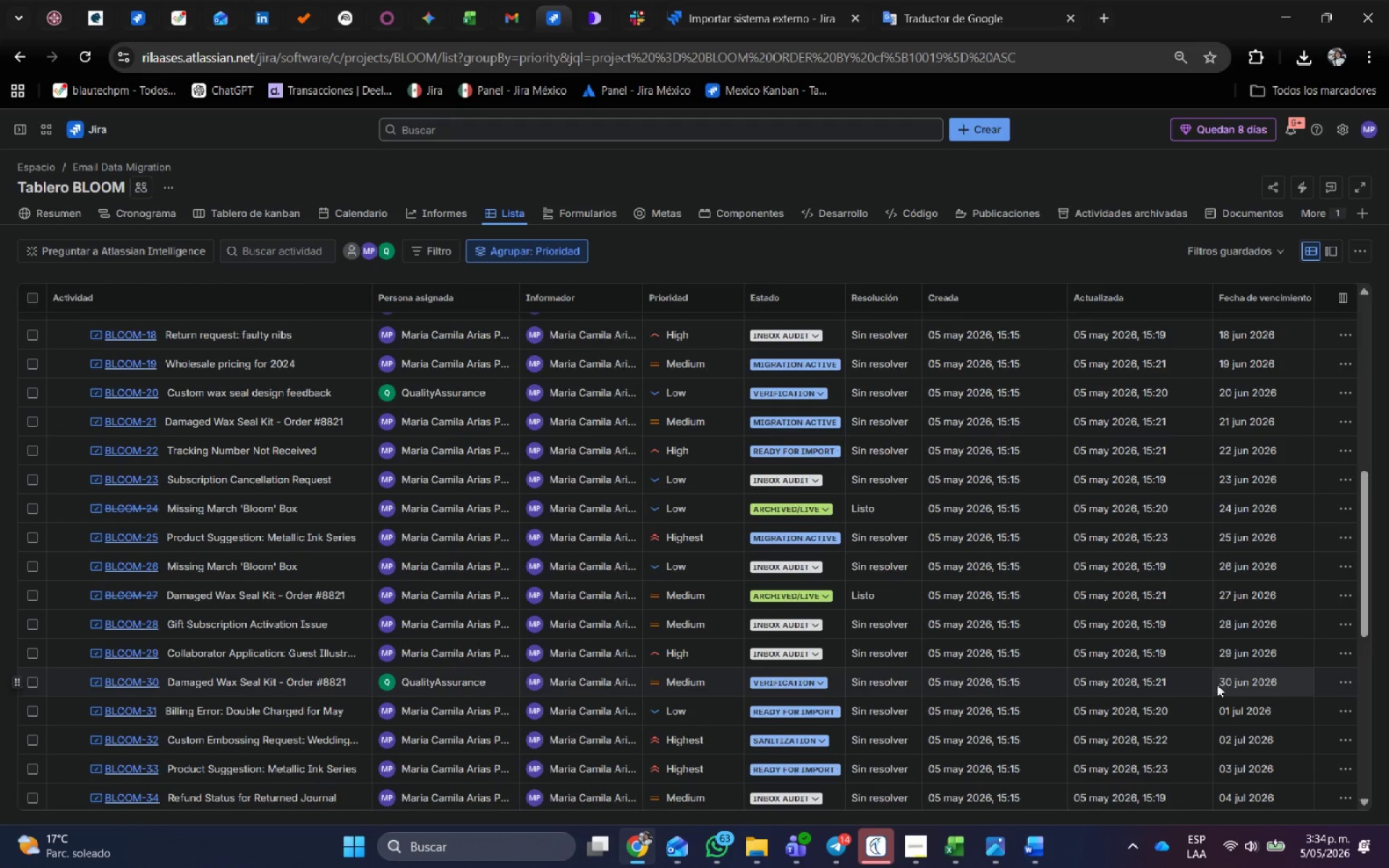 
scroll: coordinate [1212, 679], scroll_direction: up, amount: 1.0
 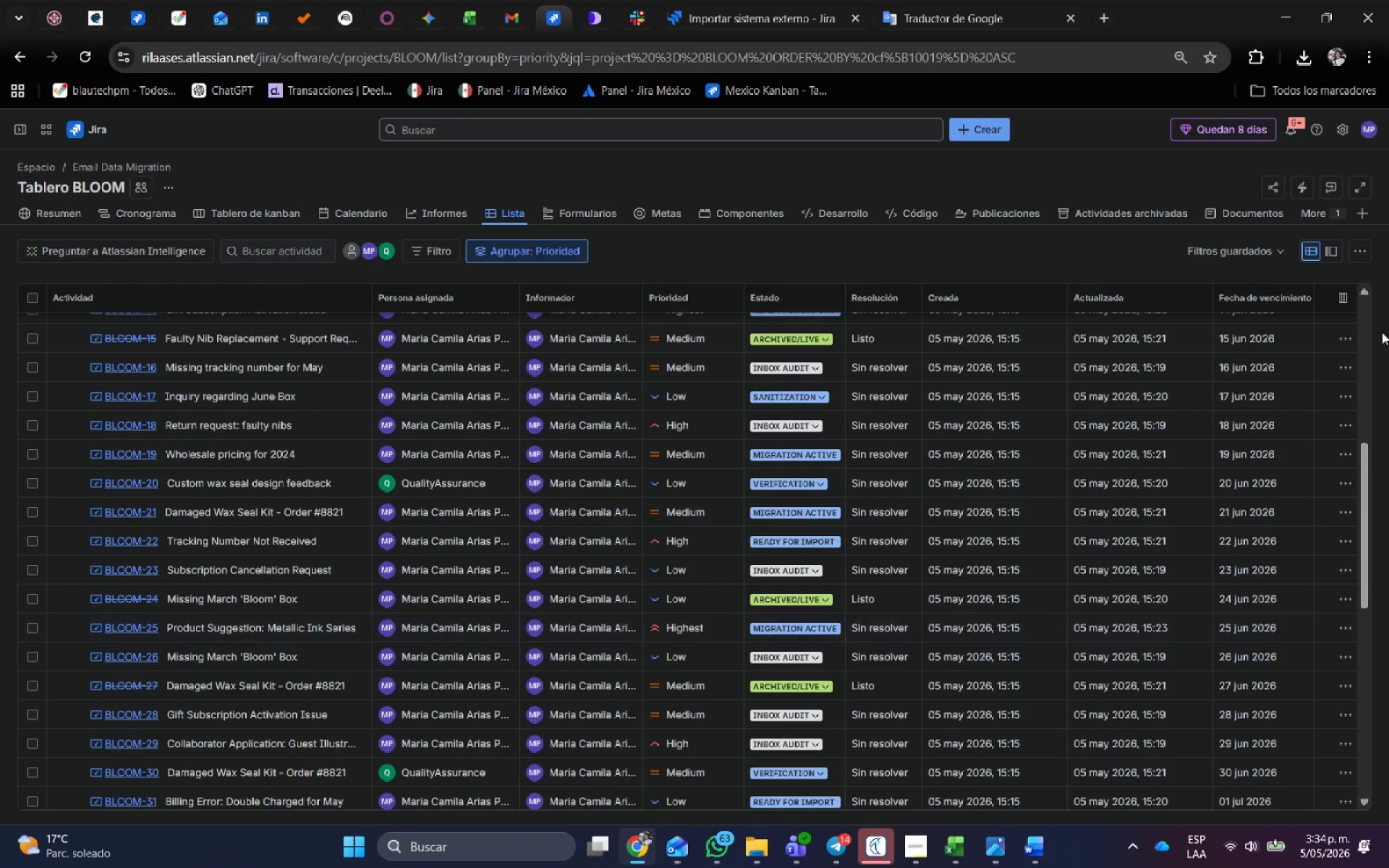 
key(Meta+Shift+S)
 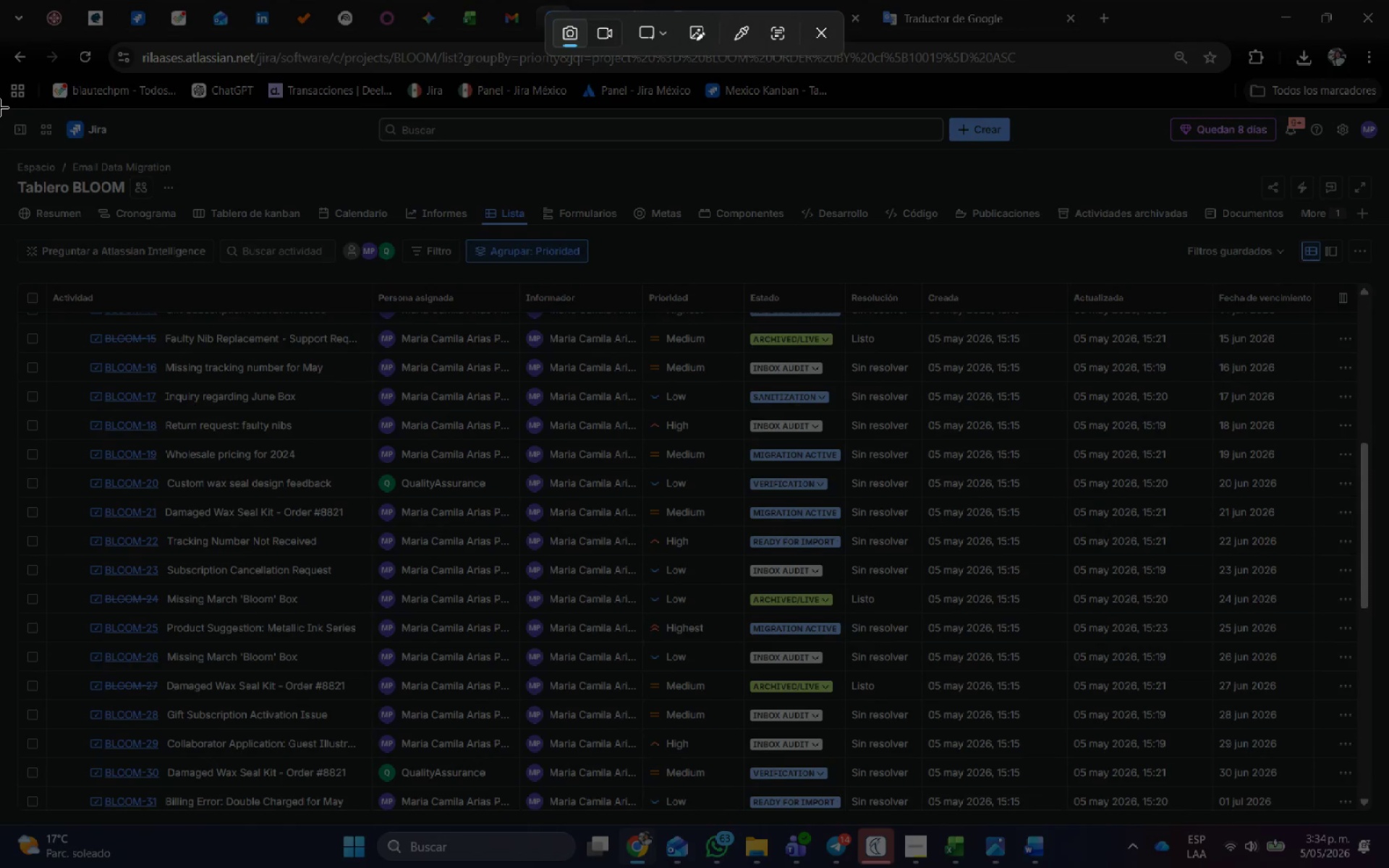 
left_click_drag(start_coordinate=[0, 108], to_coordinate=[1388, 825])
 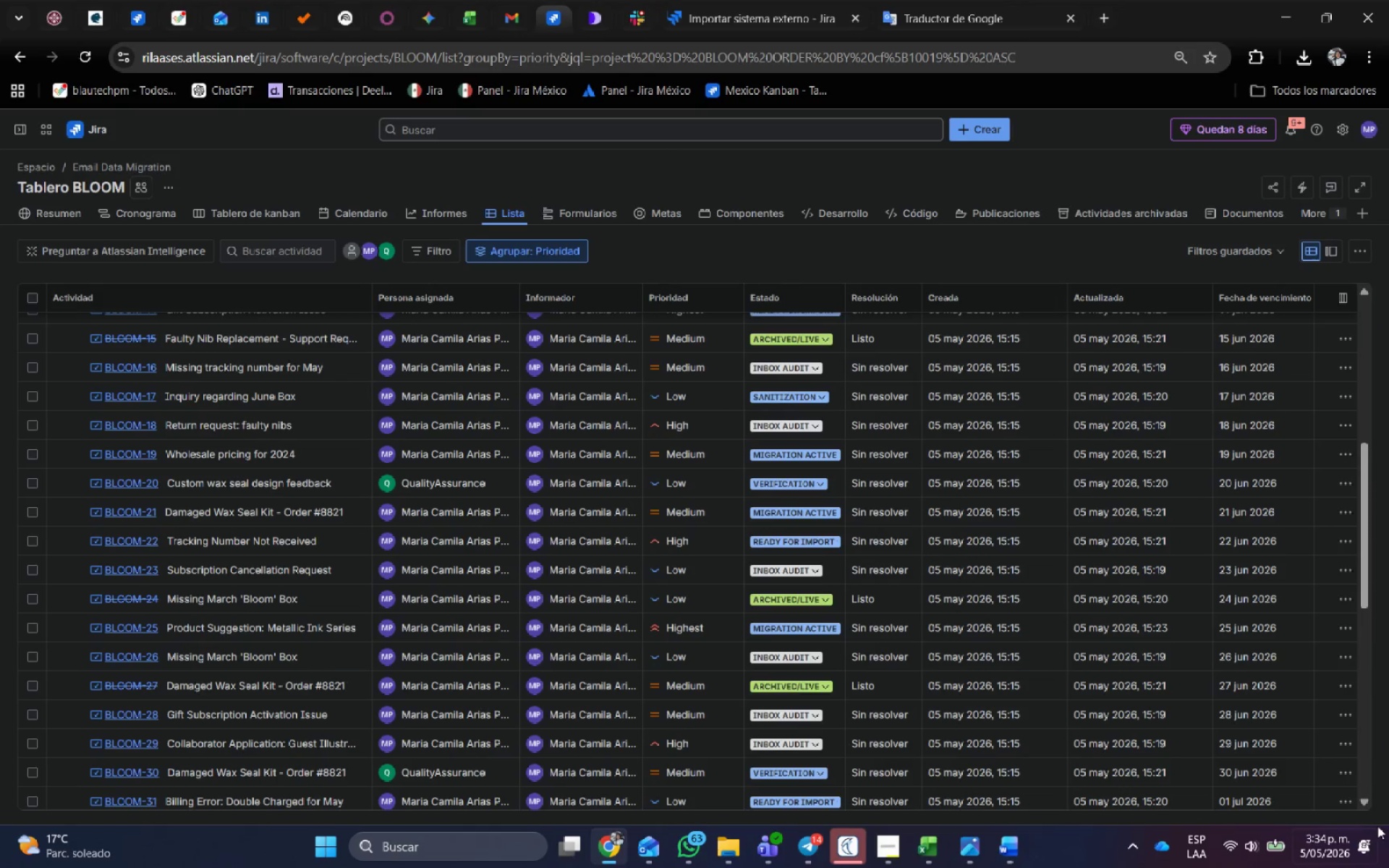 
key(Alt+AltLeft)
 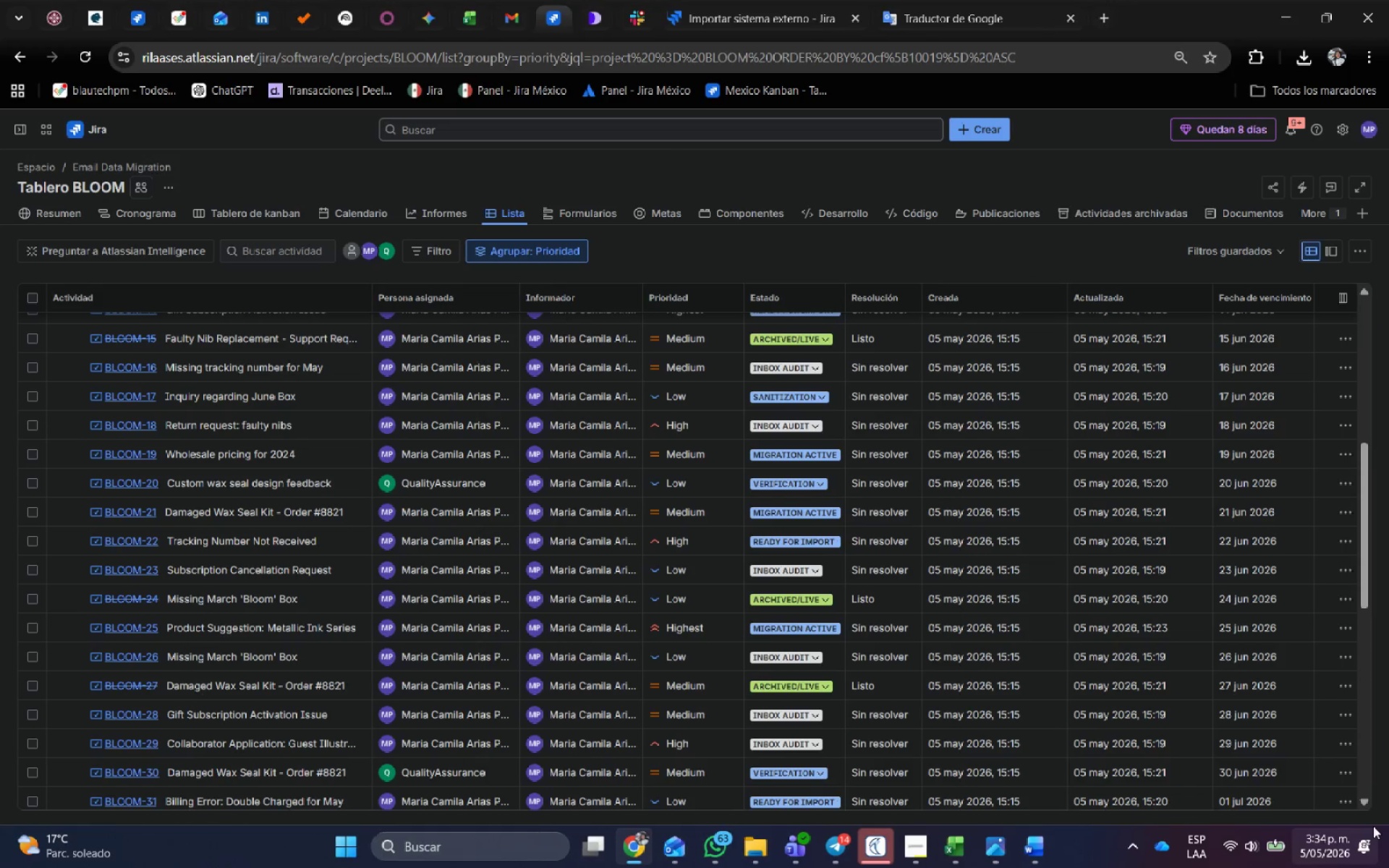 
key(Alt+Tab)